 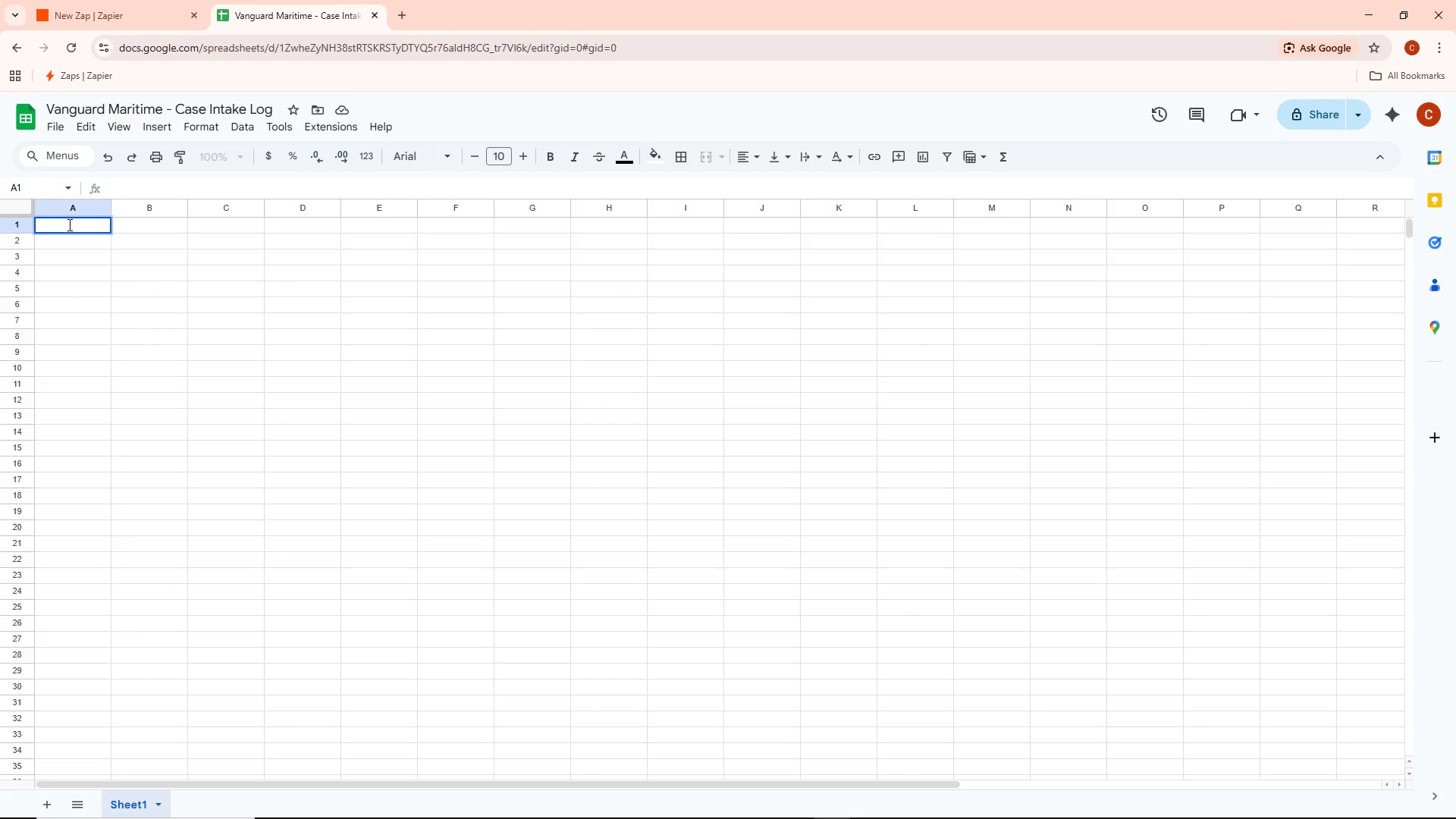 
type(Vessel Nmae)
 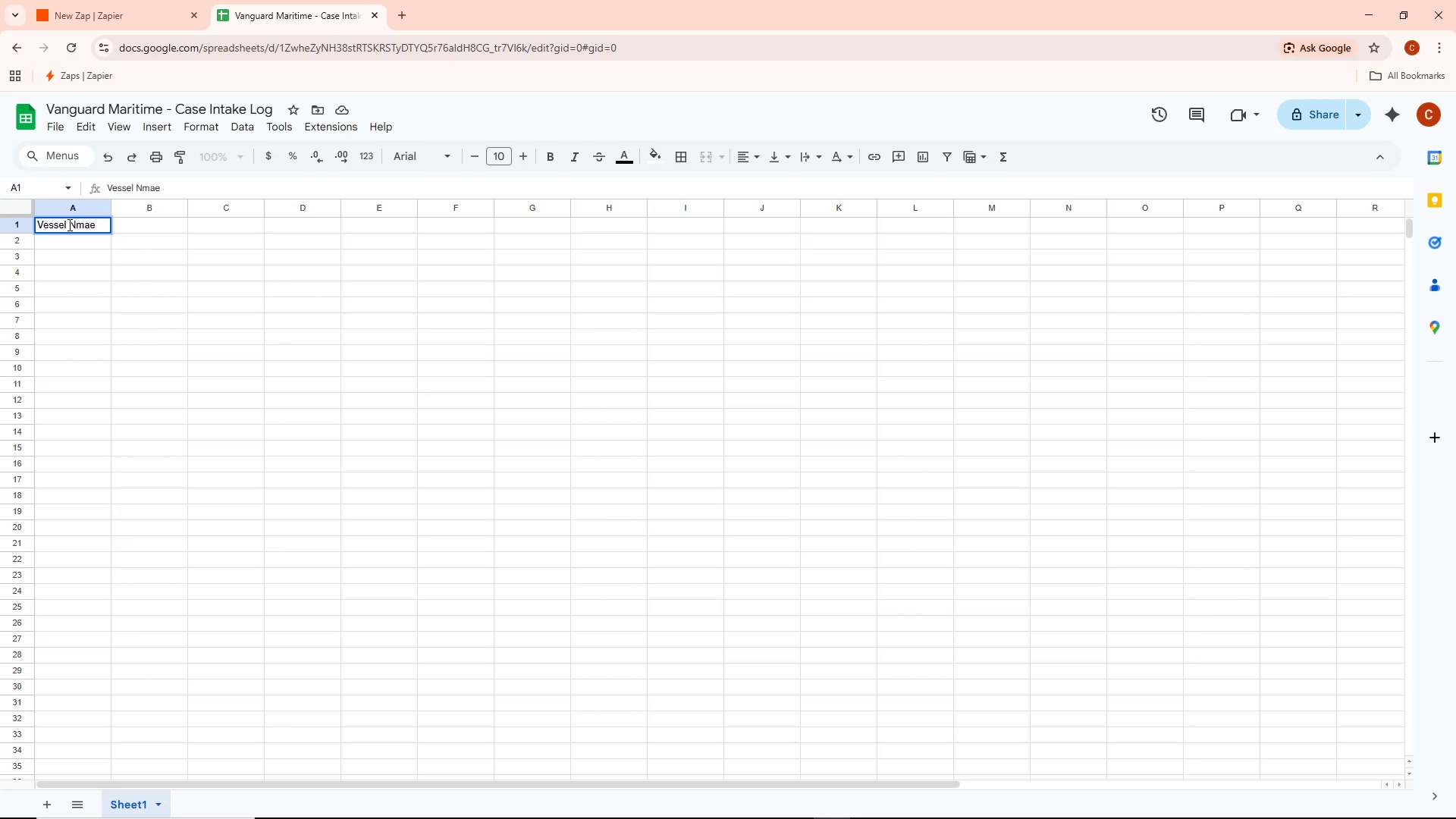 
key(Control+ControlLeft)
 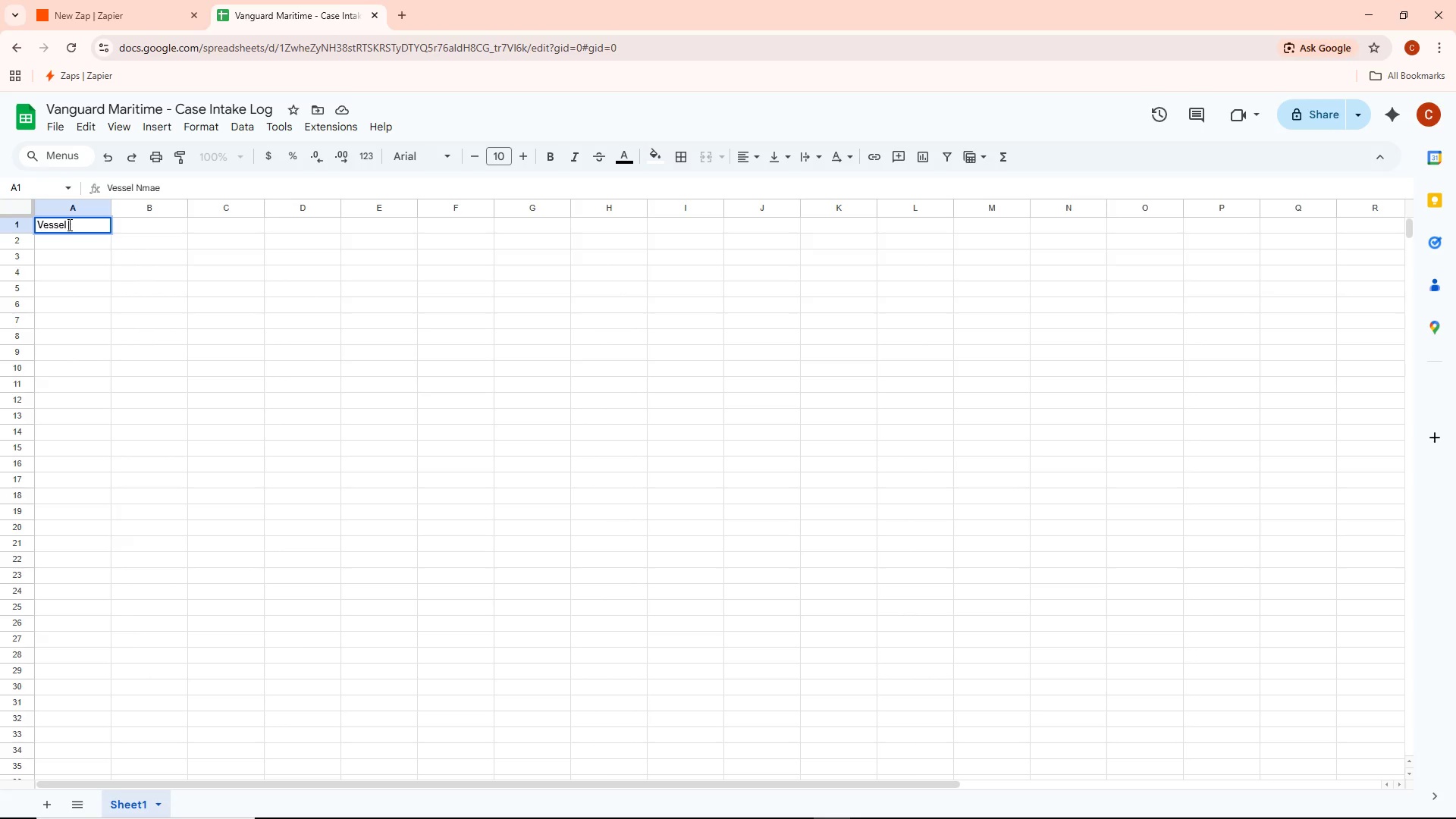 
key(Control+Backspace)
 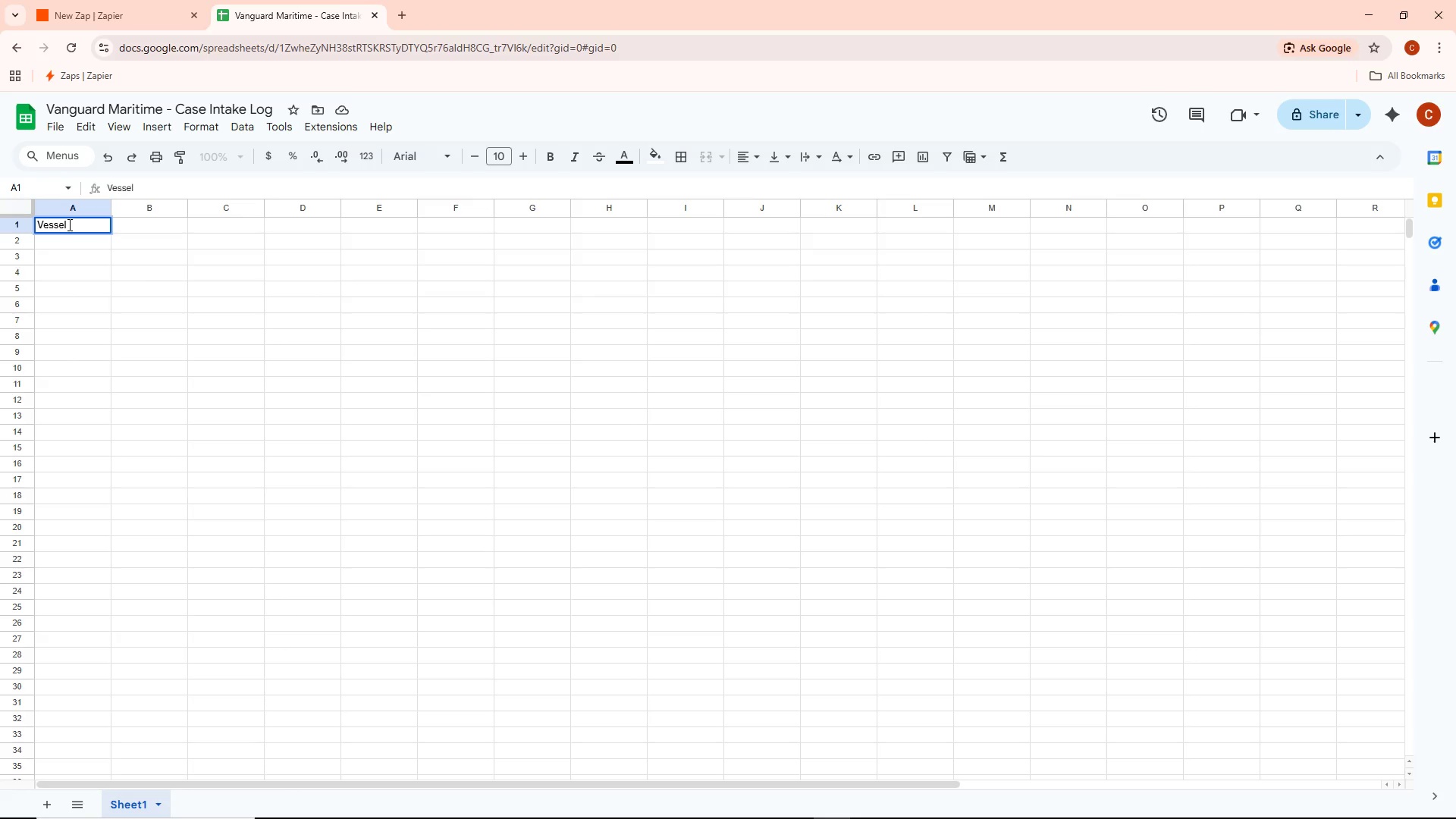 
type(Name)
 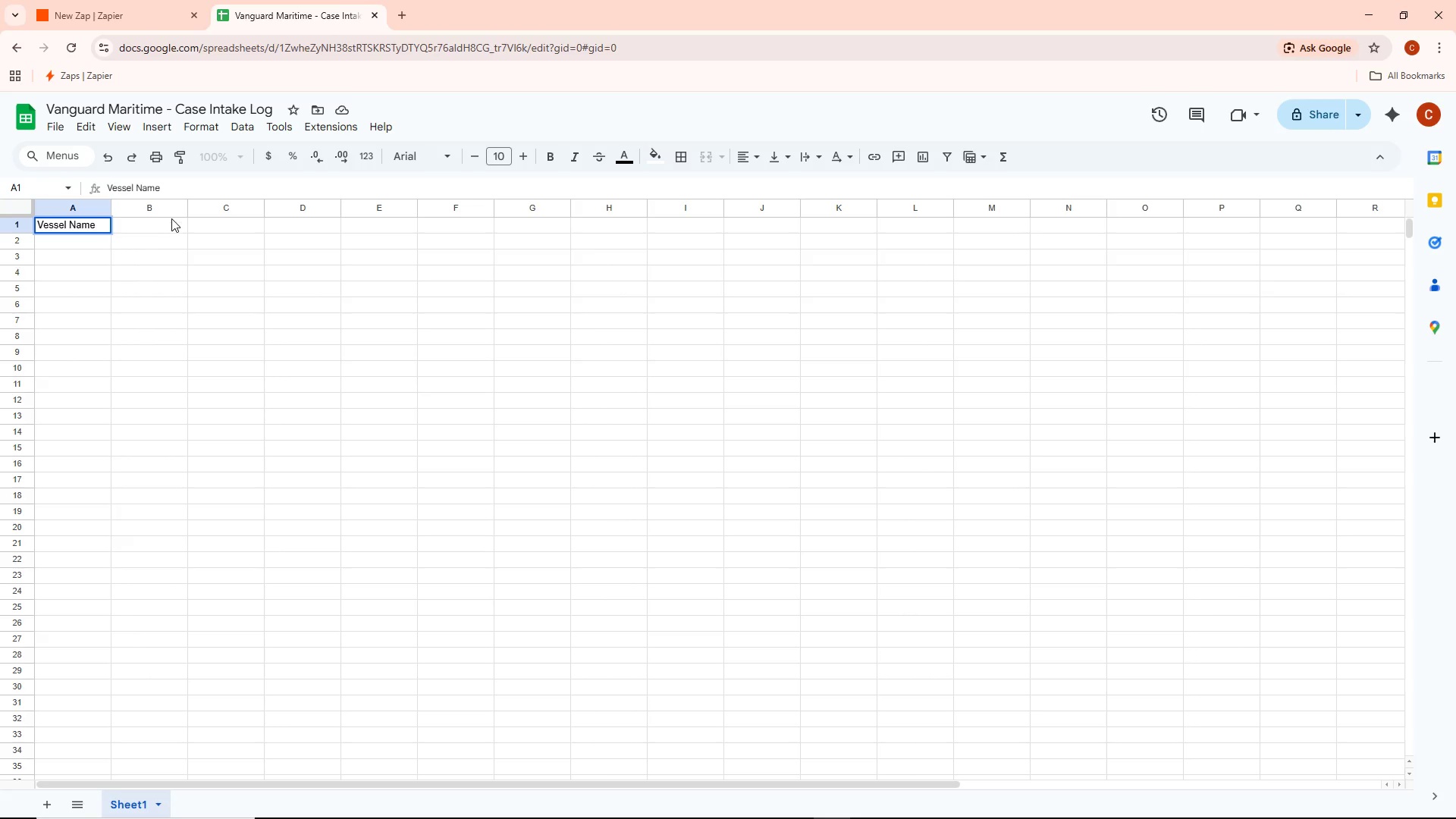 
double_click([139, 232])
 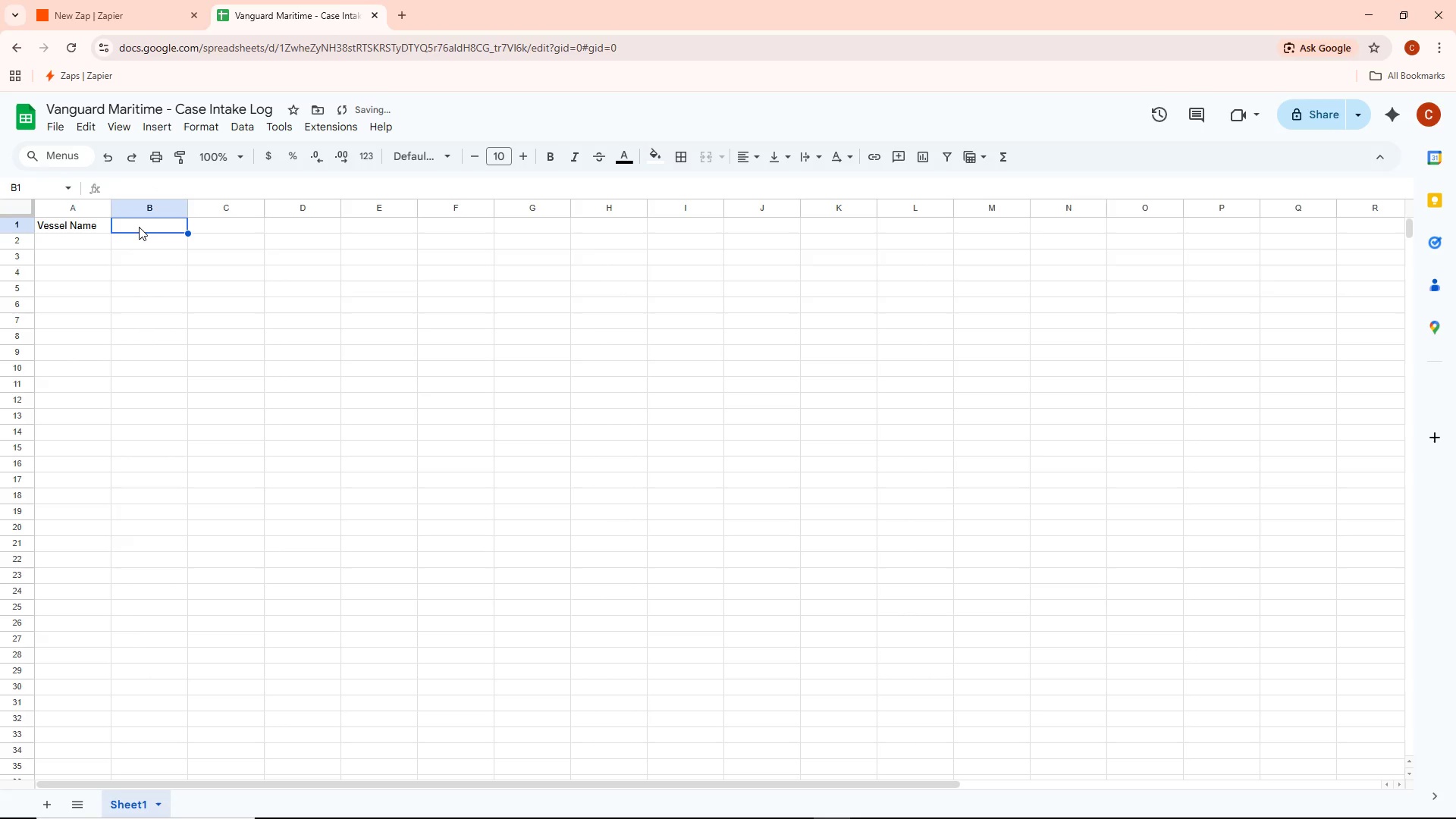 
triple_click([140, 226])
 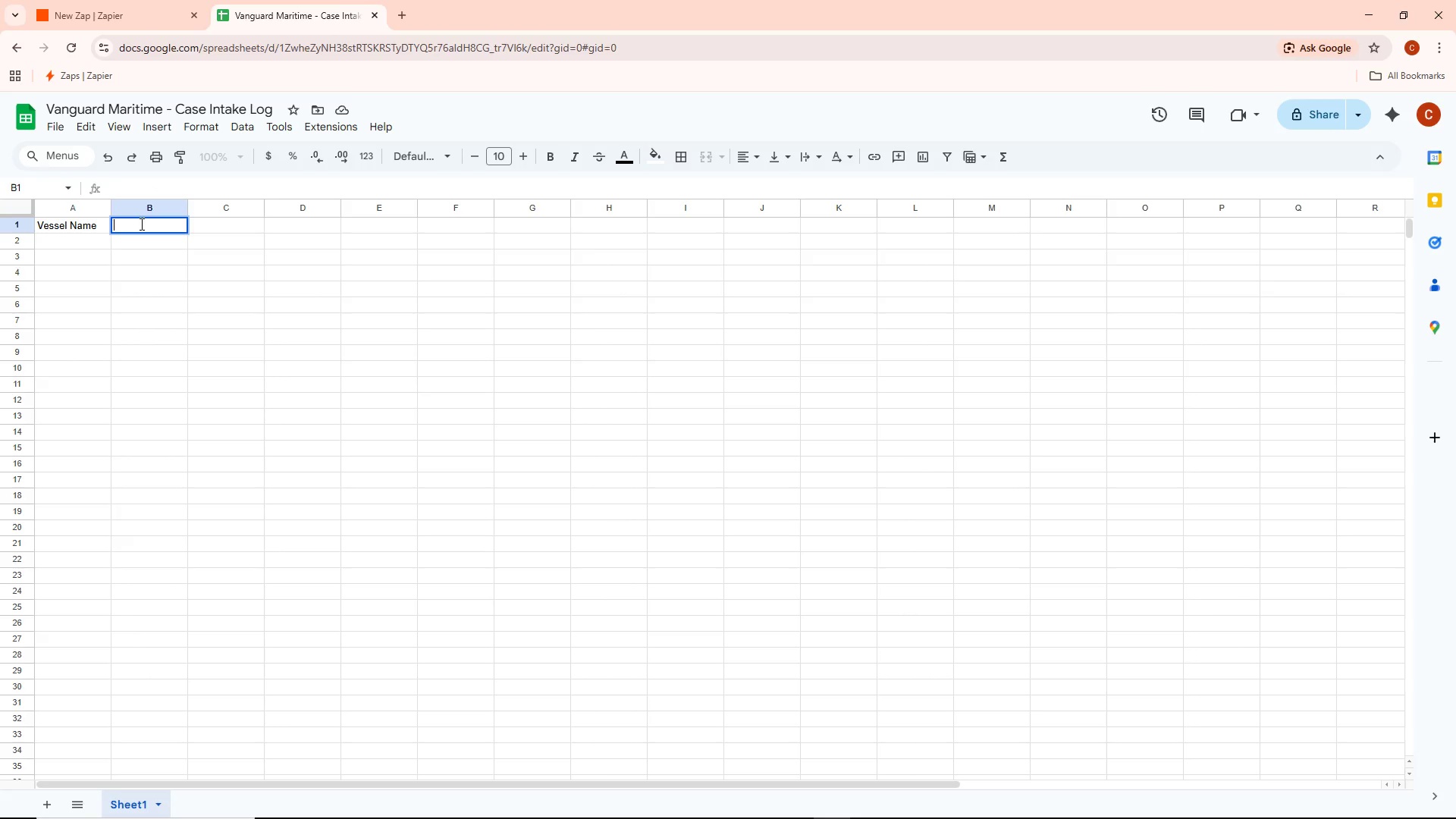 
wait(6.42)
 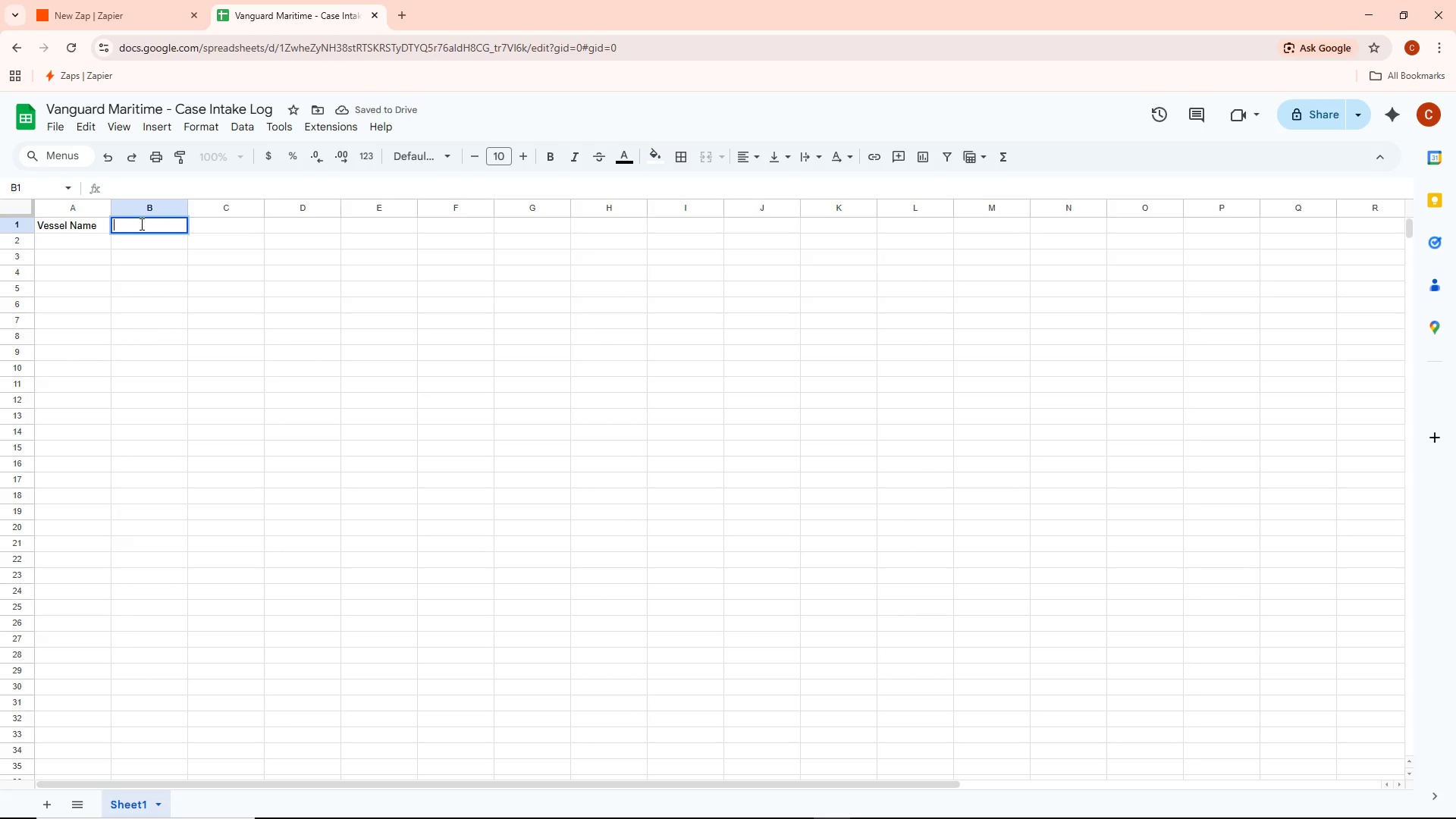 
type(Seizurwe)
key(Backspace)
key(Backspace)
 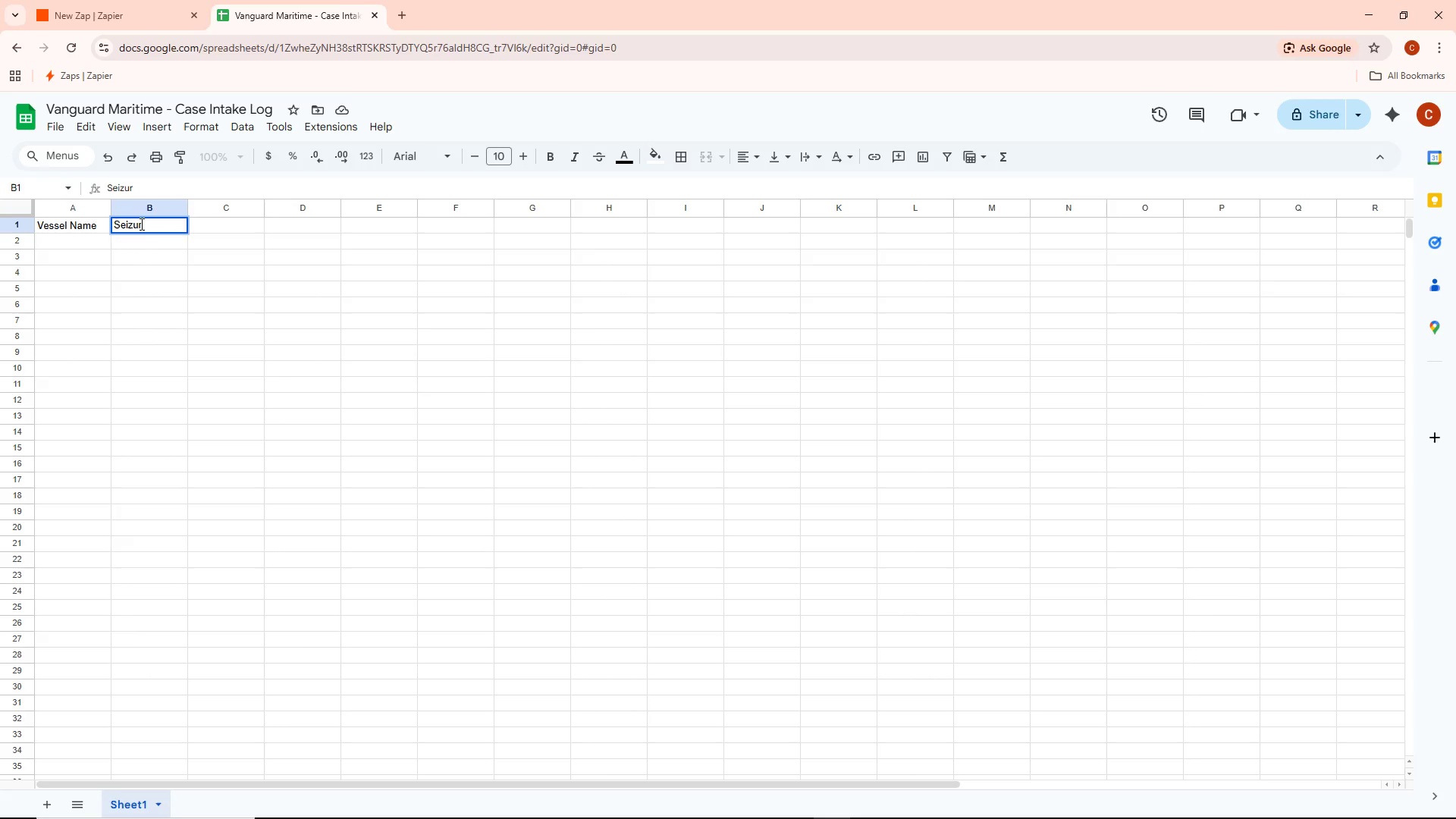 
type(e Date)
 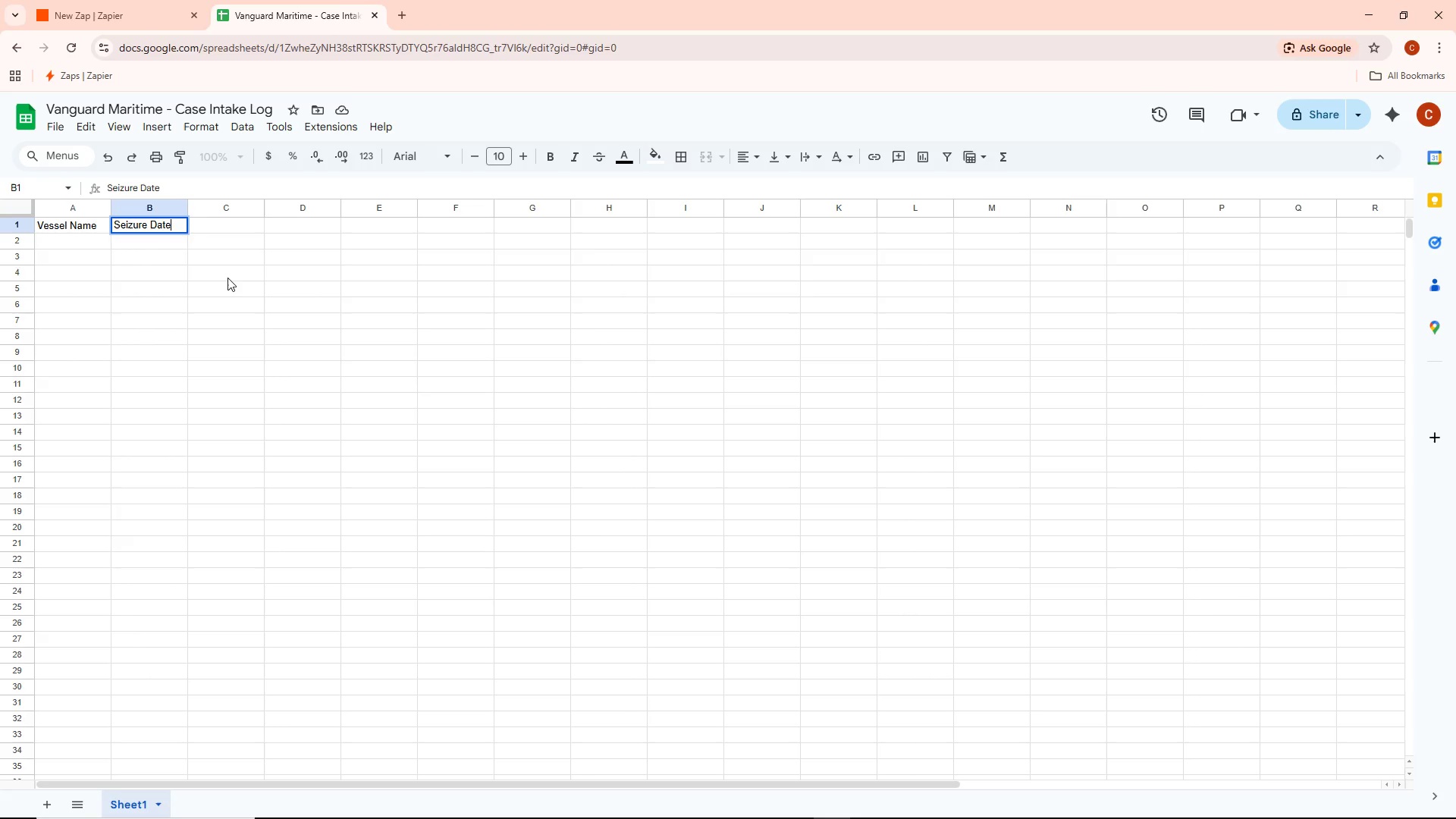 
wait(7.33)
 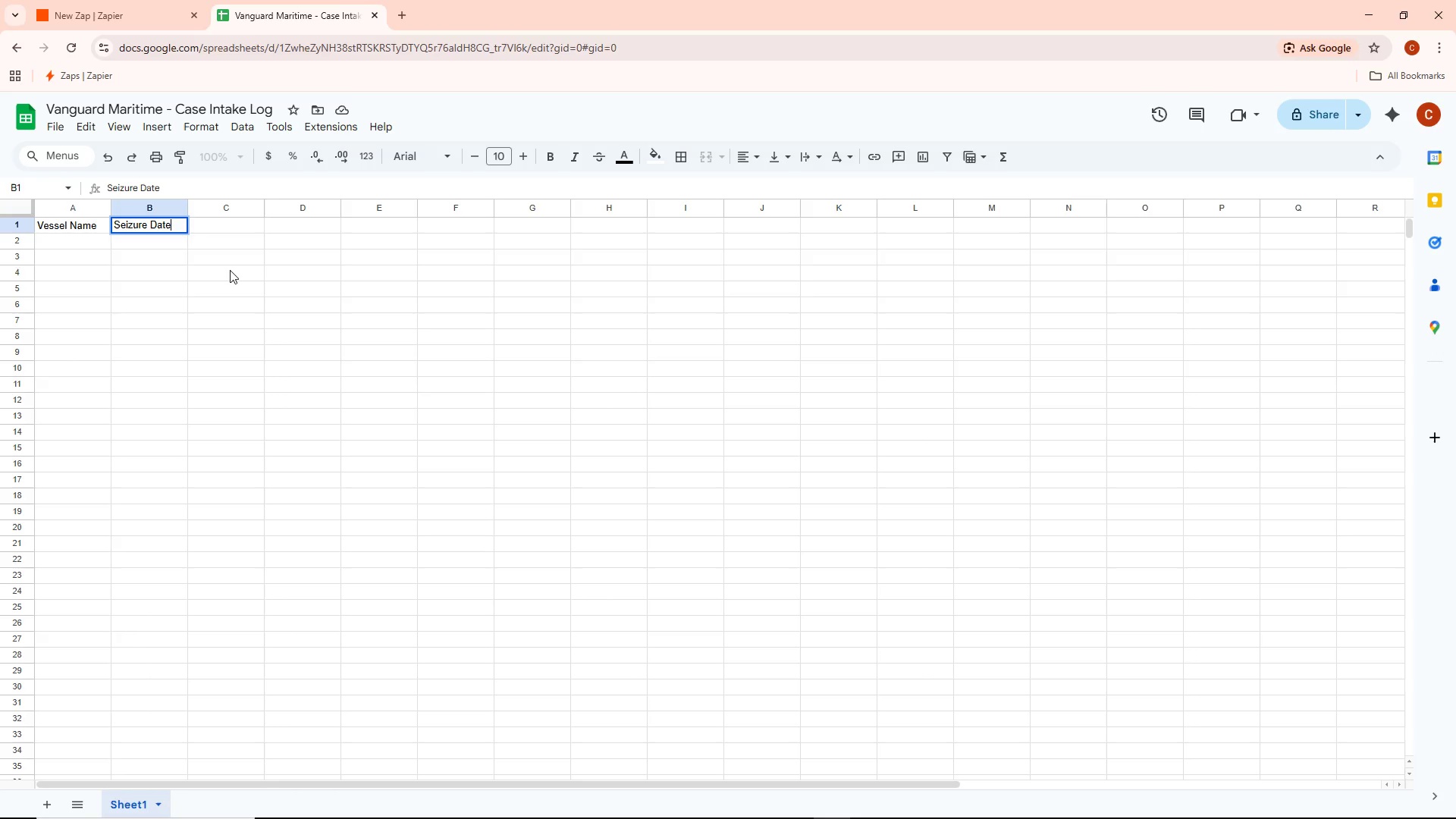 
double_click([198, 224])
 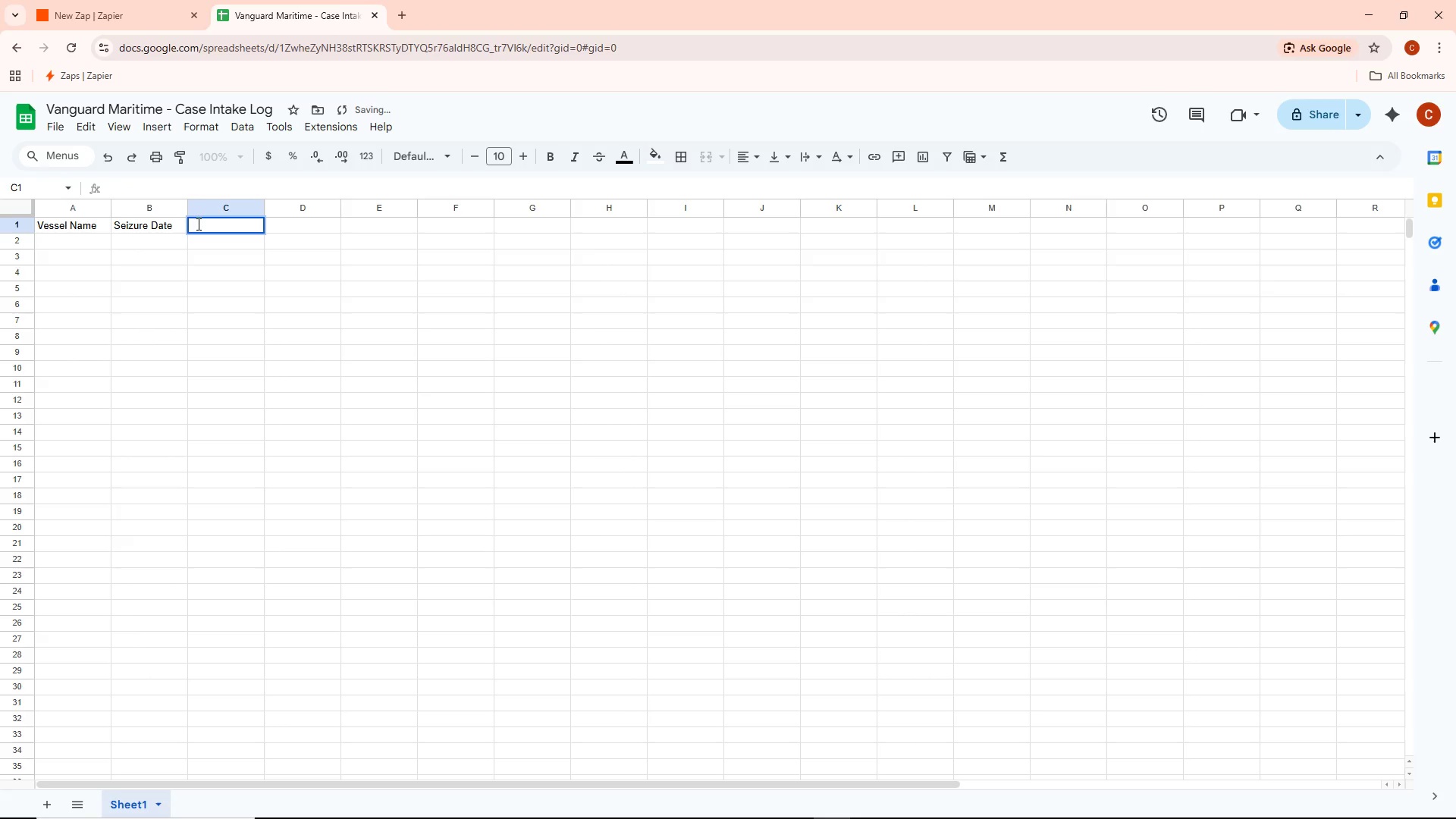 
type(Lead Attorney Email.)
 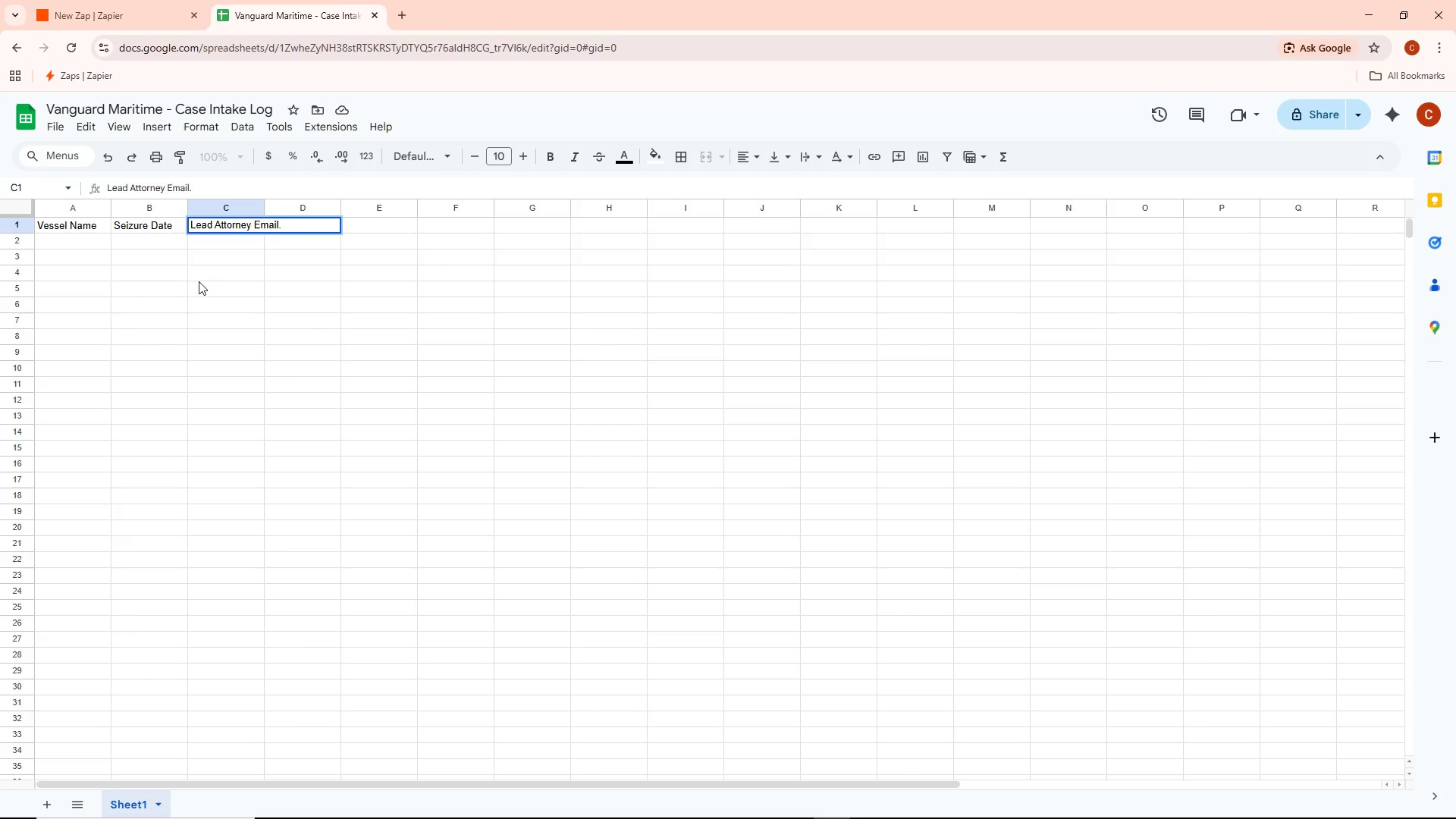 
wait(5.38)
 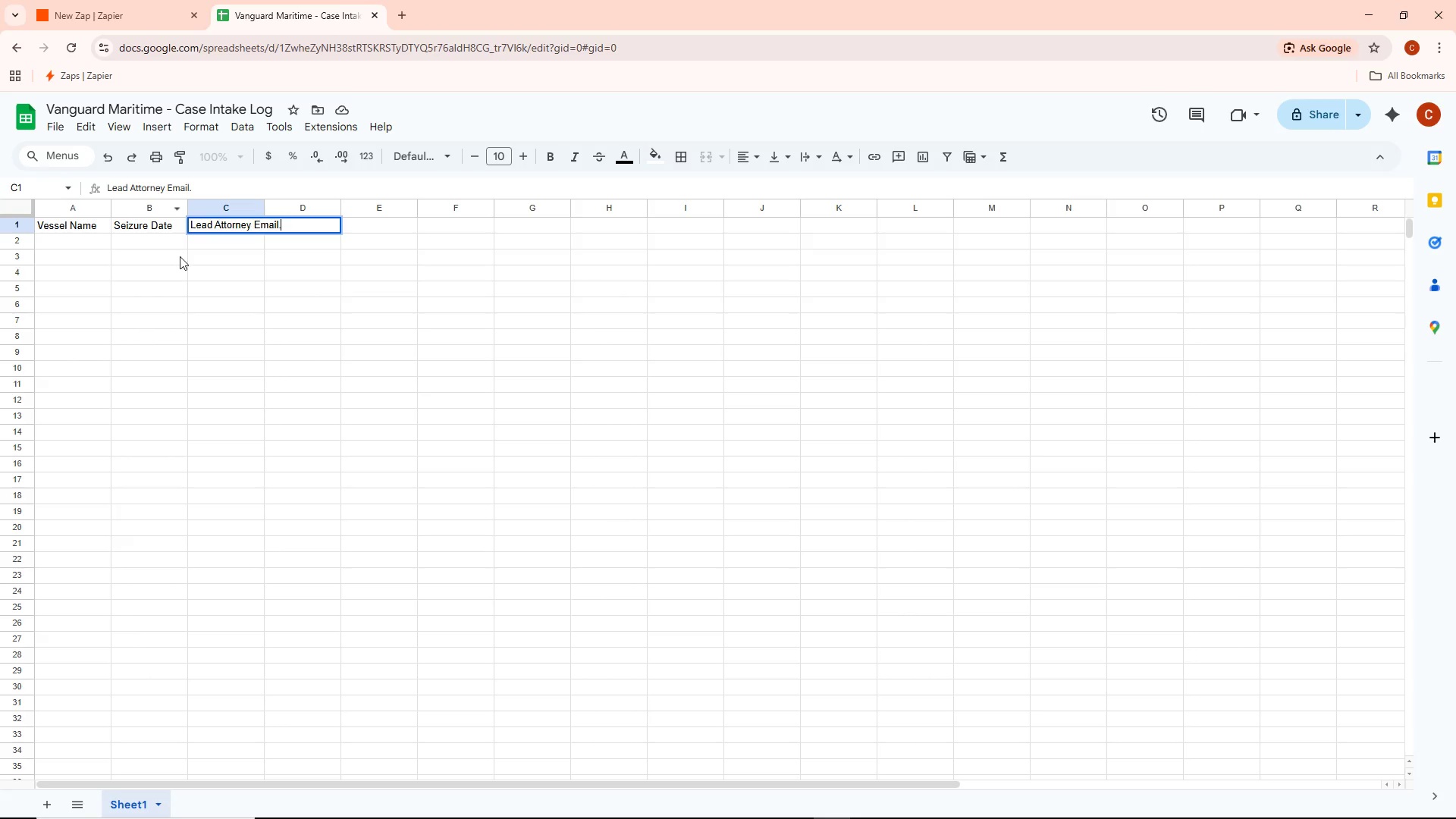 
left_click([177, 296])
 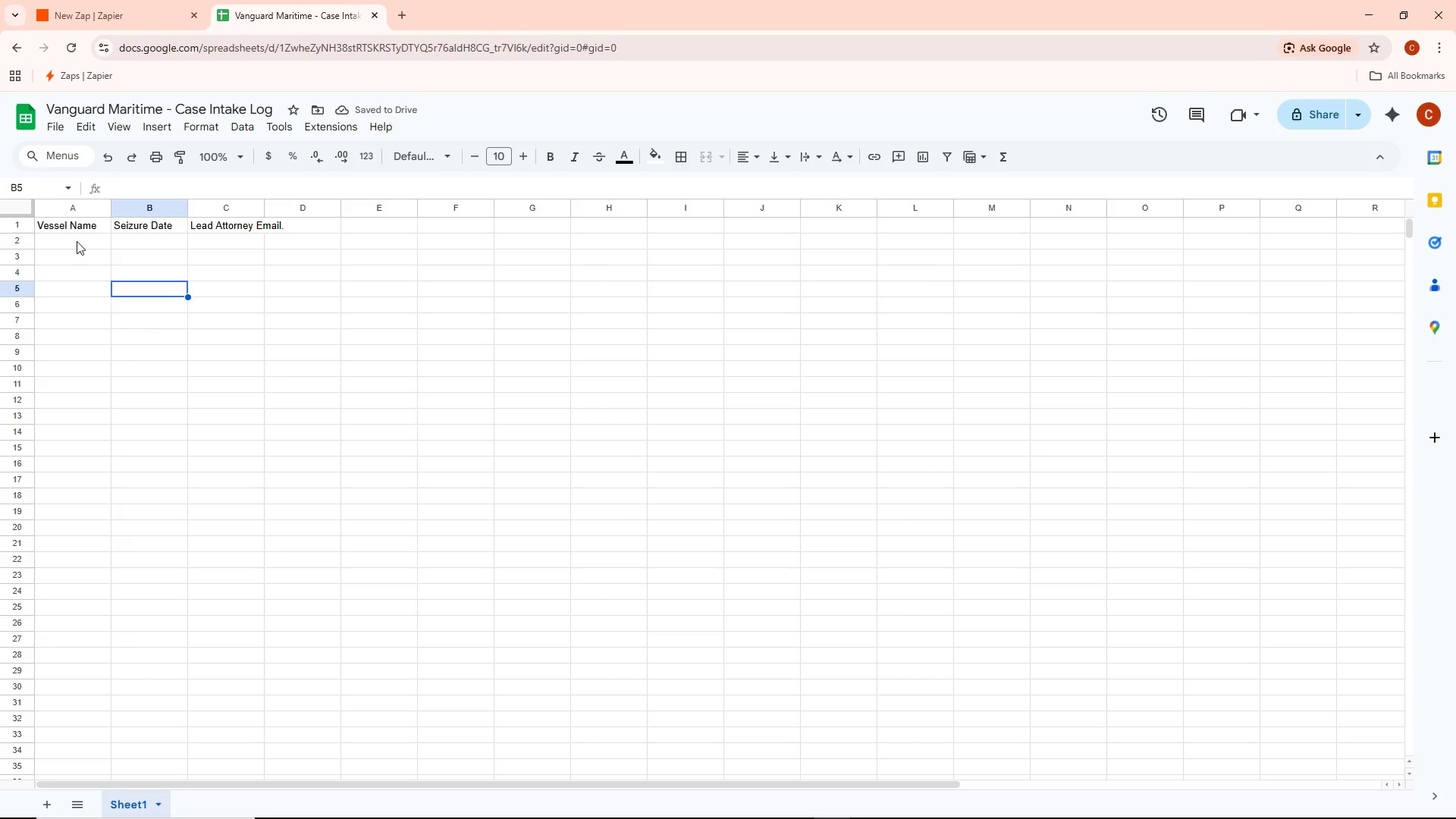 
left_click([77, 241])
 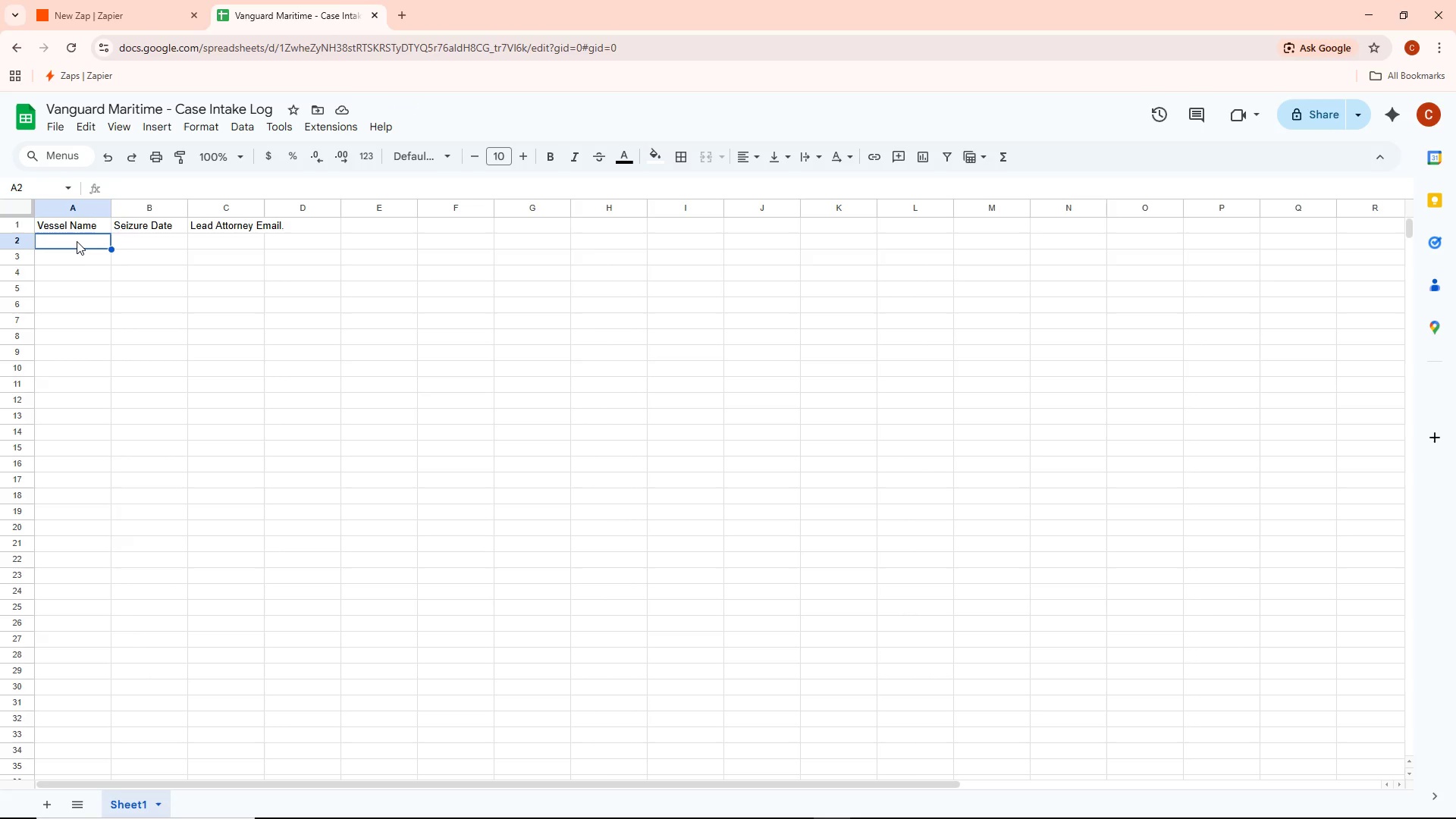 
left_click([77, 241])
 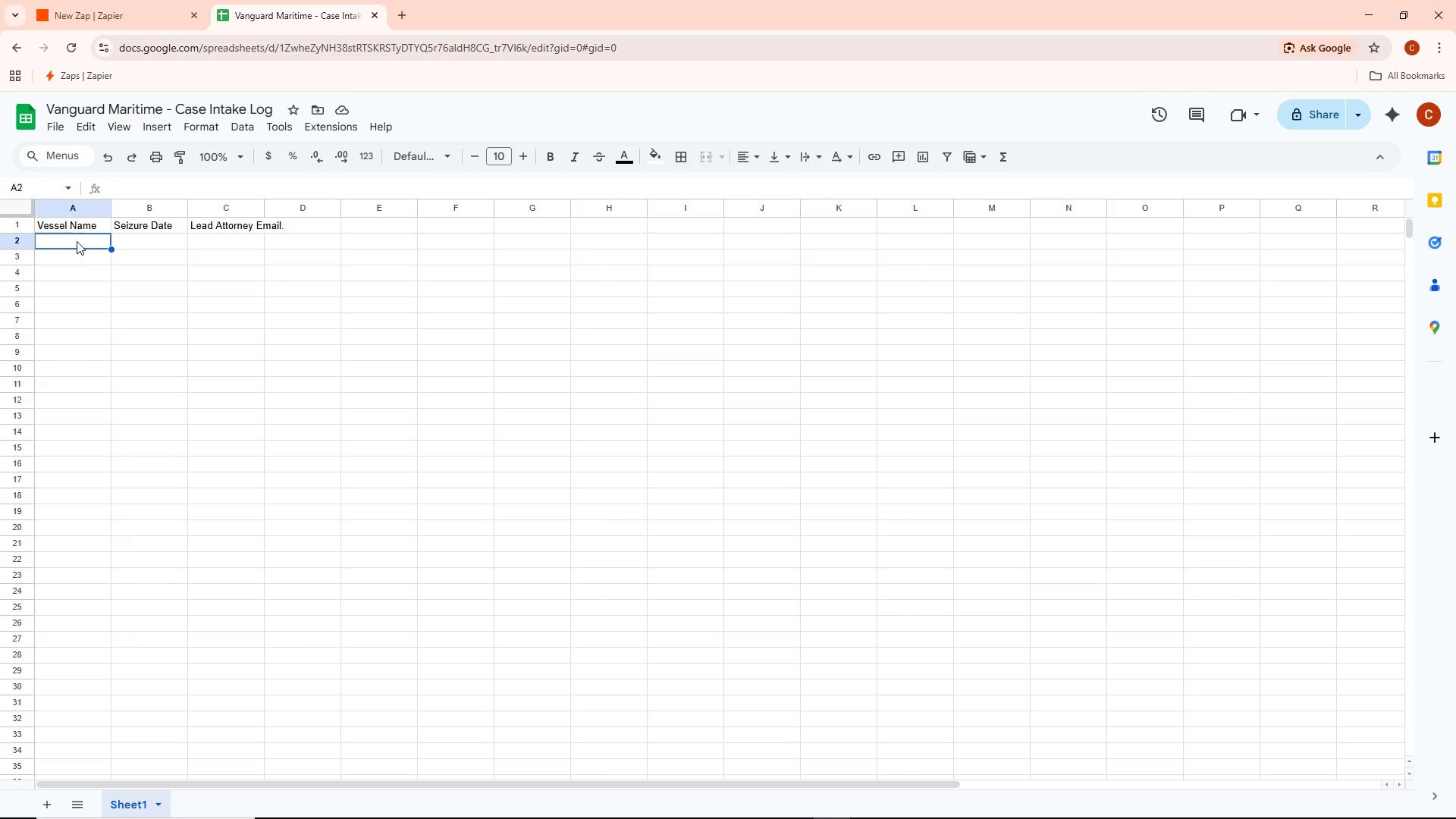 
key(Alt+AltLeft)
 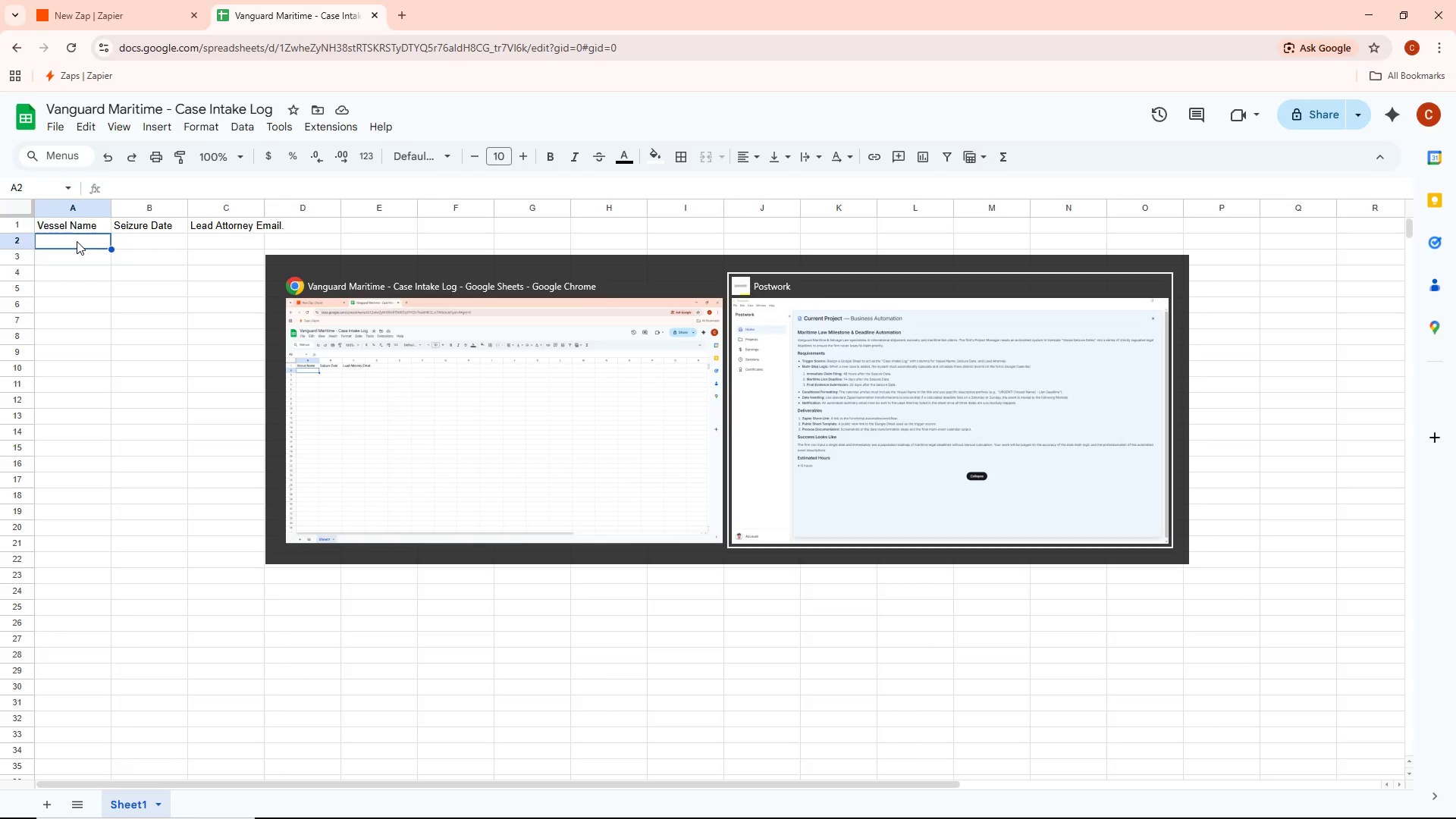 
key(Alt+Tab)